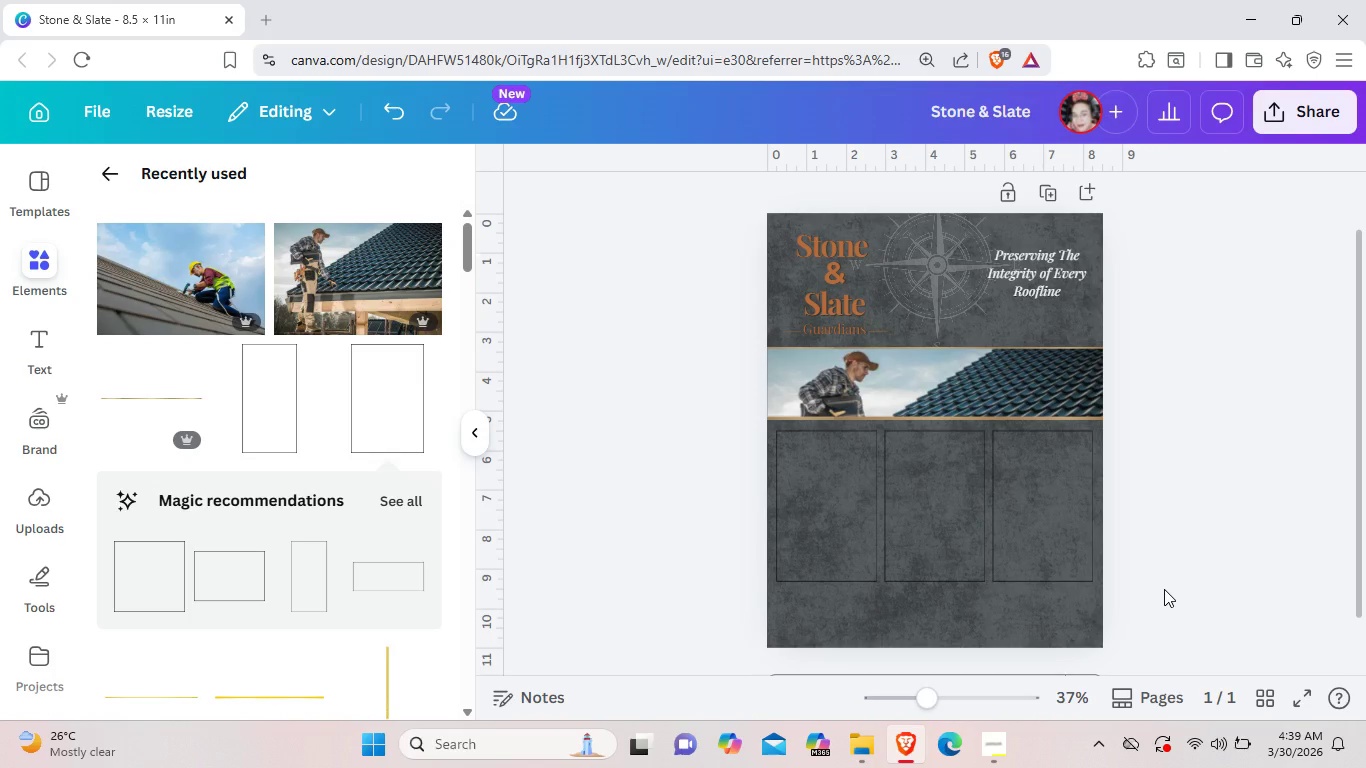 
left_click([1164, 589])
 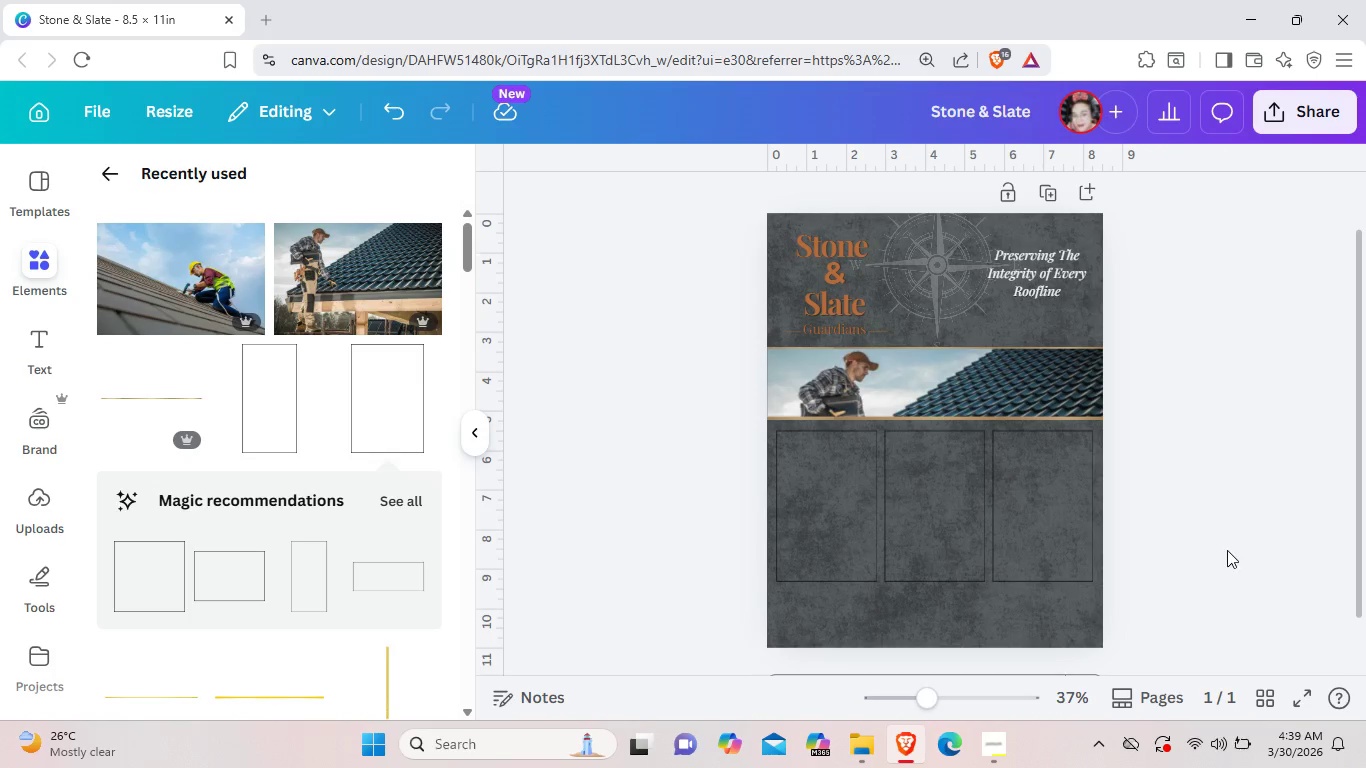 
left_click([1227, 547])
 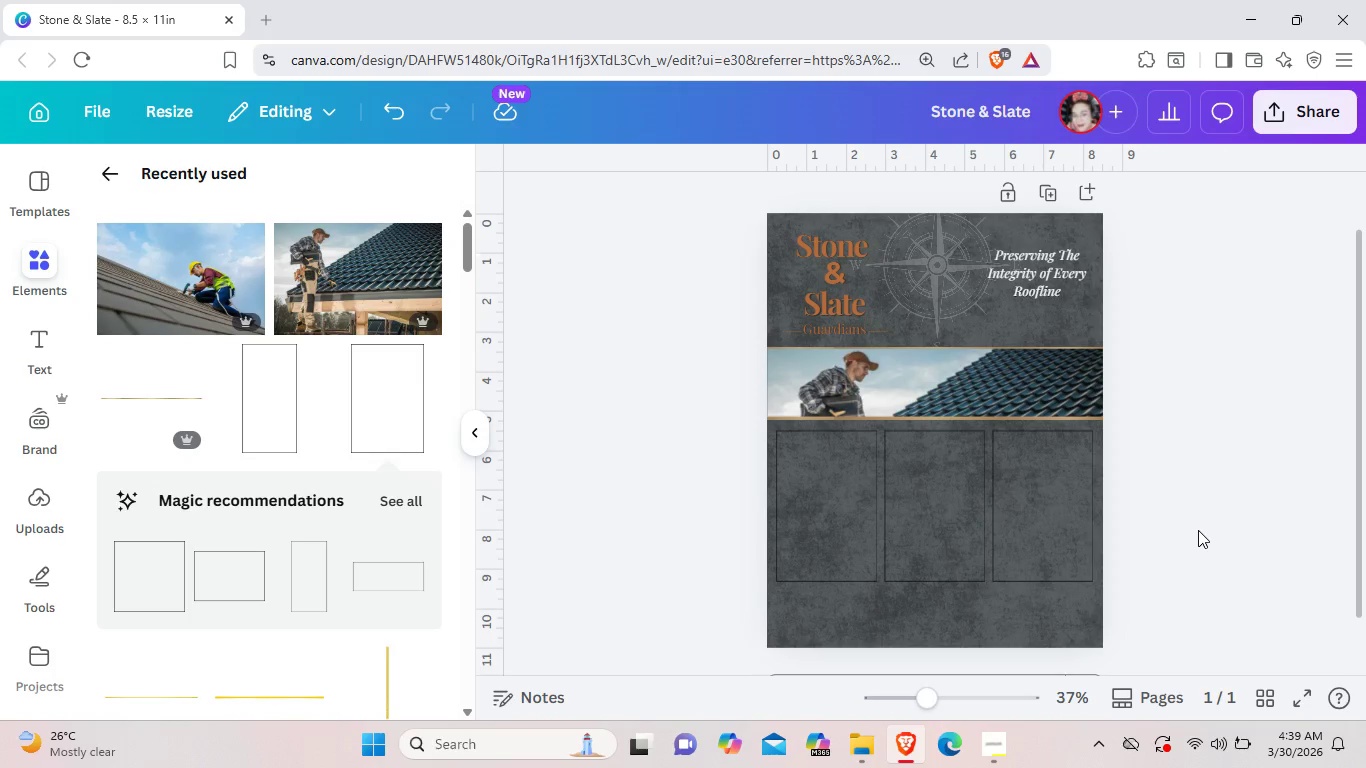 
left_click([1198, 530])
 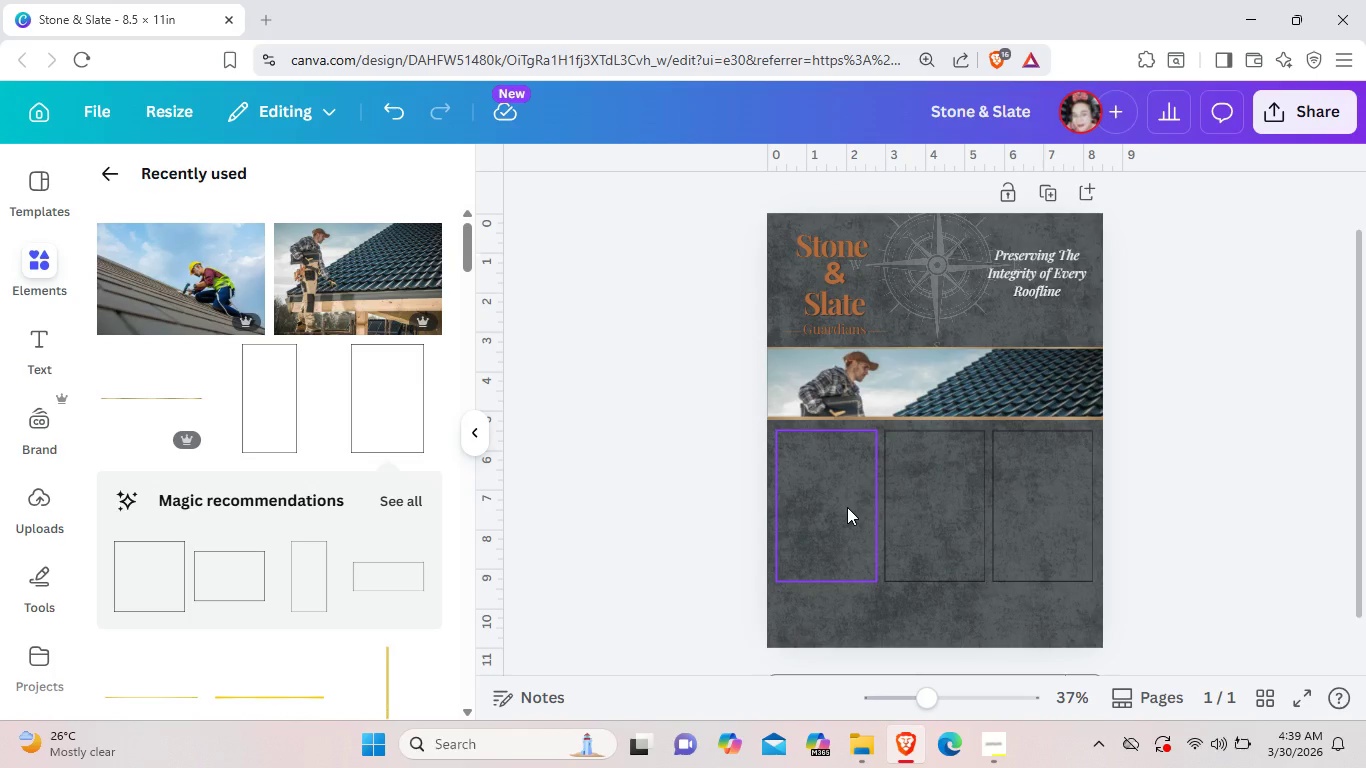 
left_click_drag(start_coordinate=[725, 472], to_coordinate=[739, 475])
 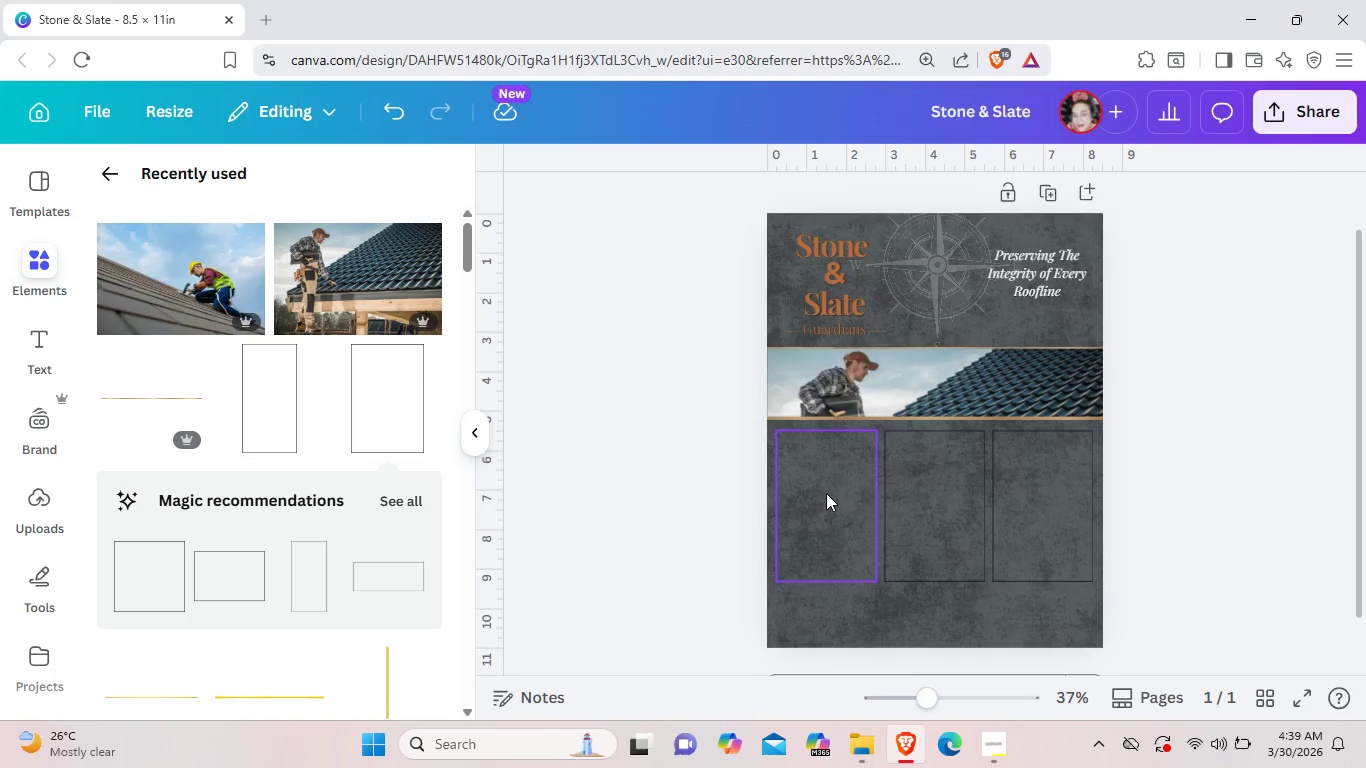 
left_click([826, 493])
 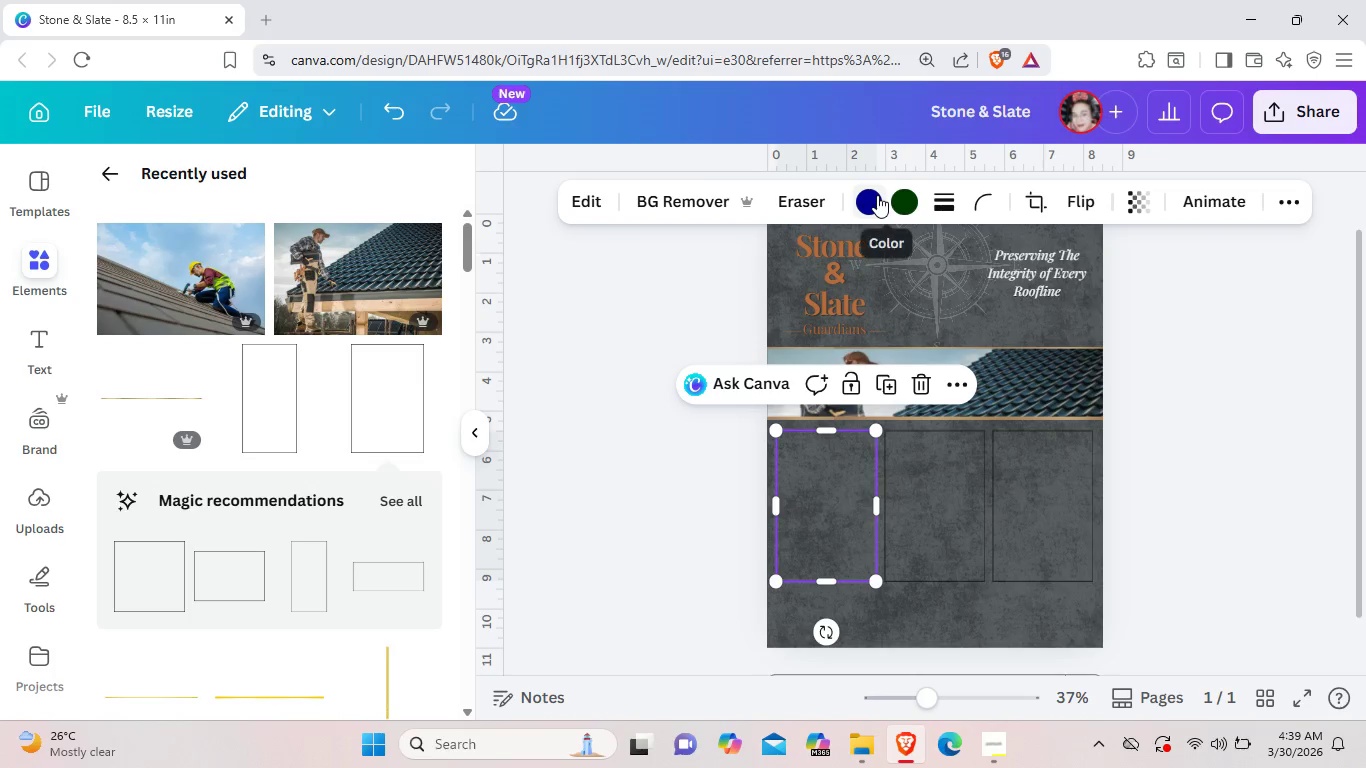 
left_click([877, 195])
 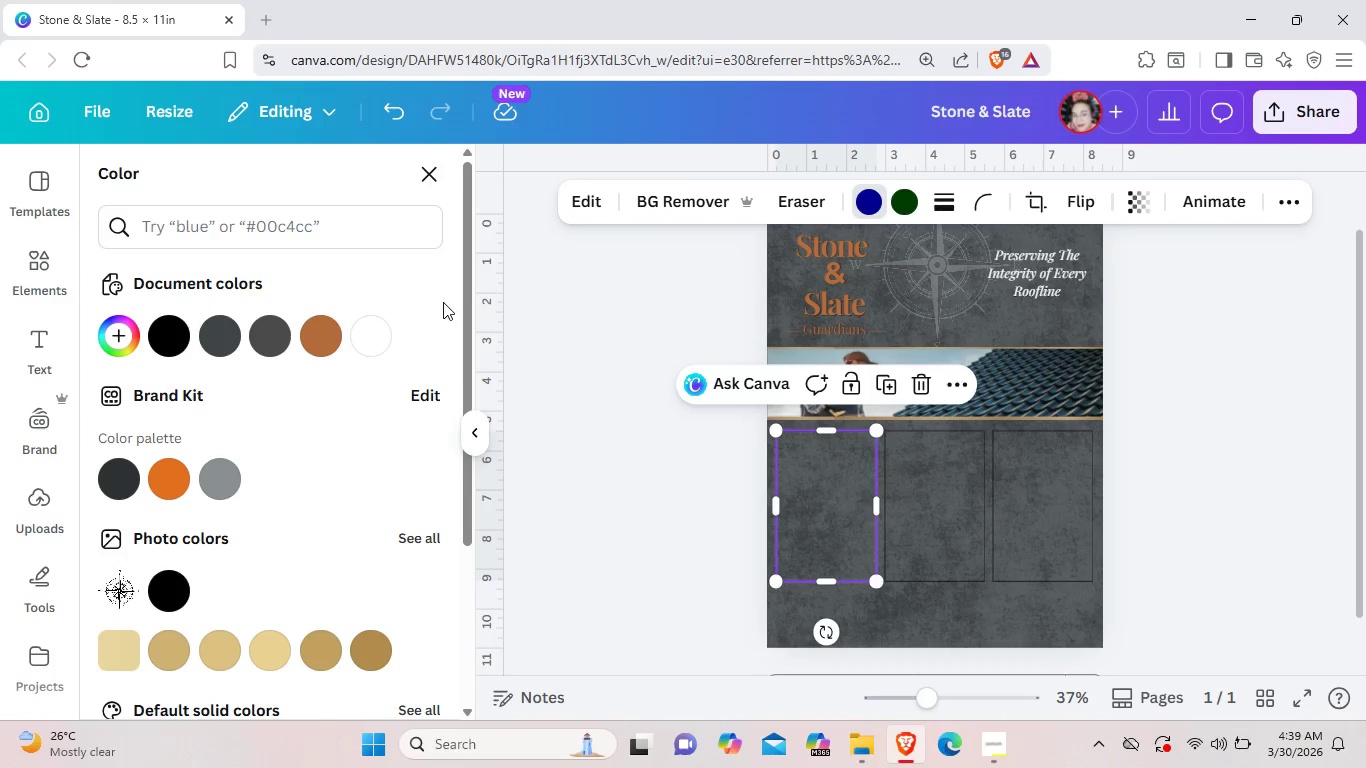 
left_click([327, 327])
 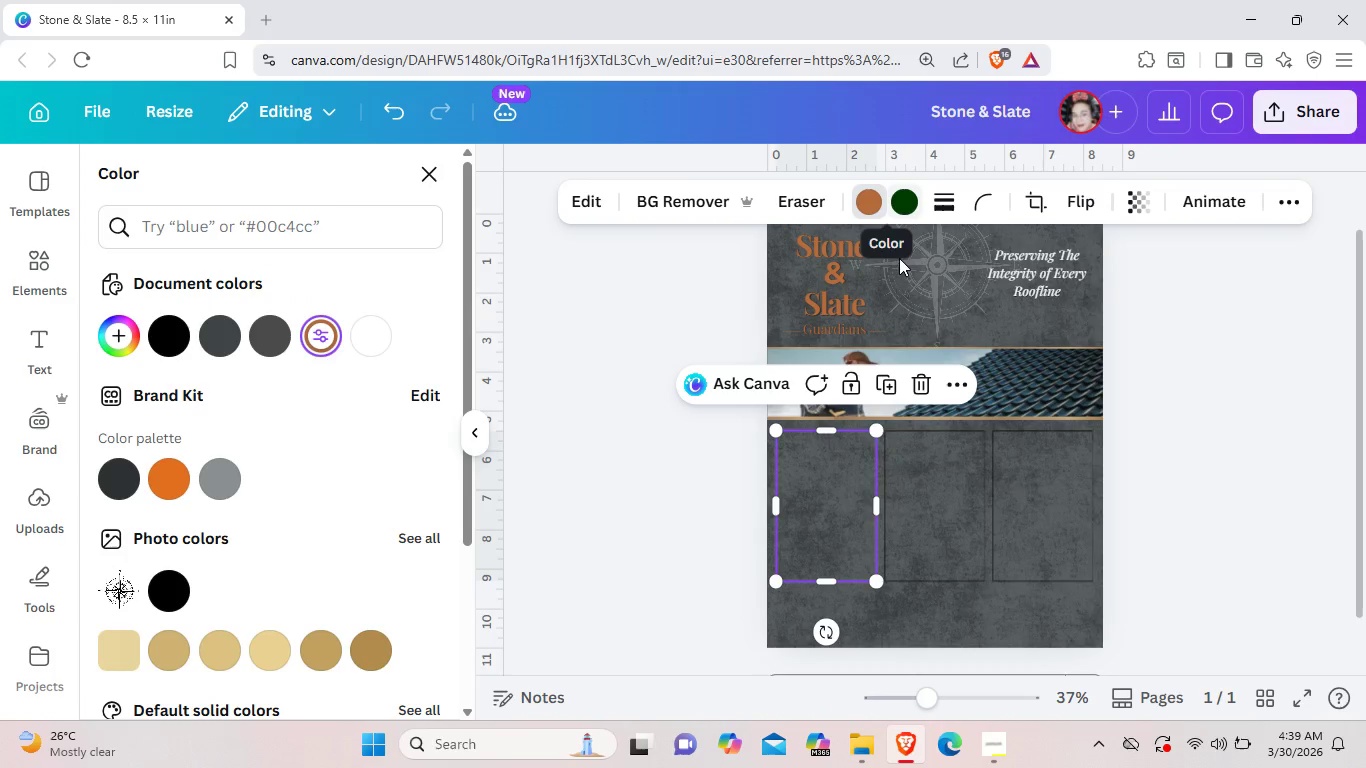 
left_click([919, 470])
 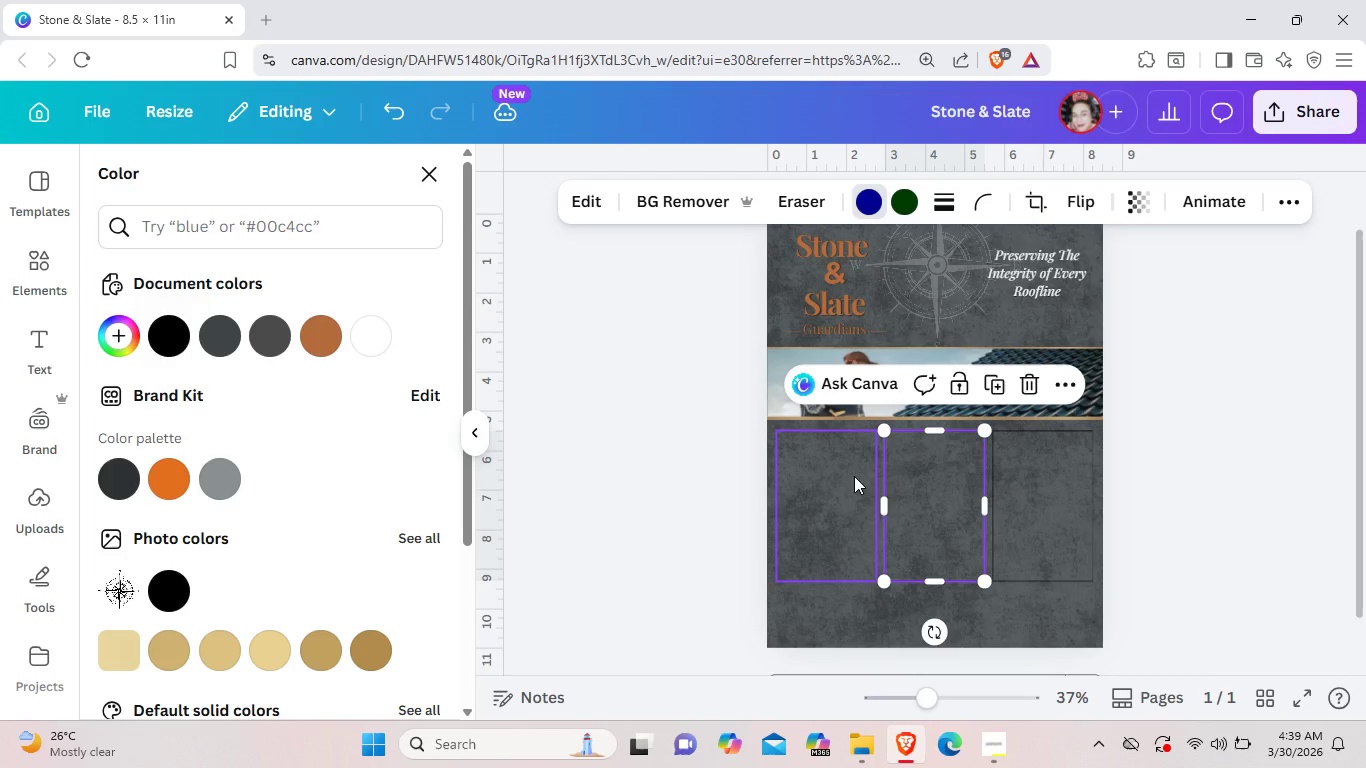 
left_click([849, 476])
 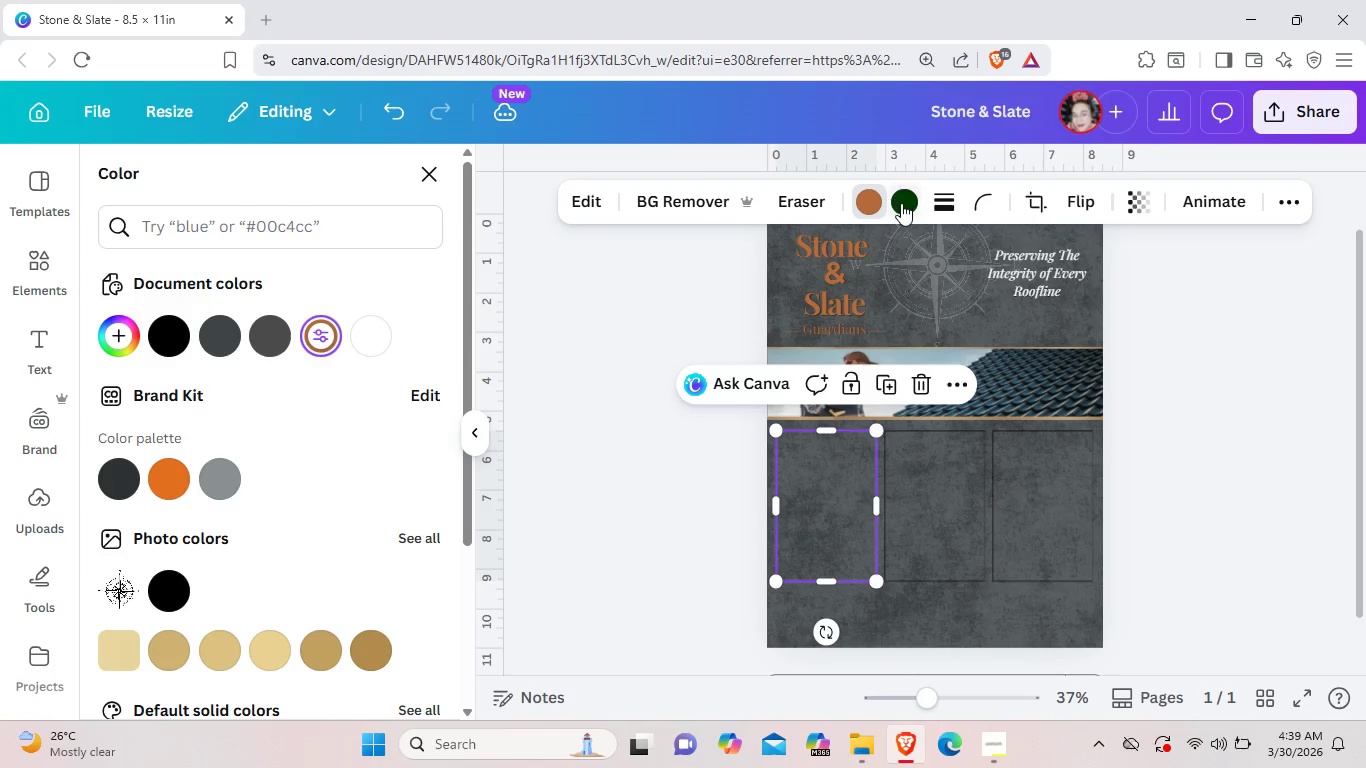 
left_click([901, 203])
 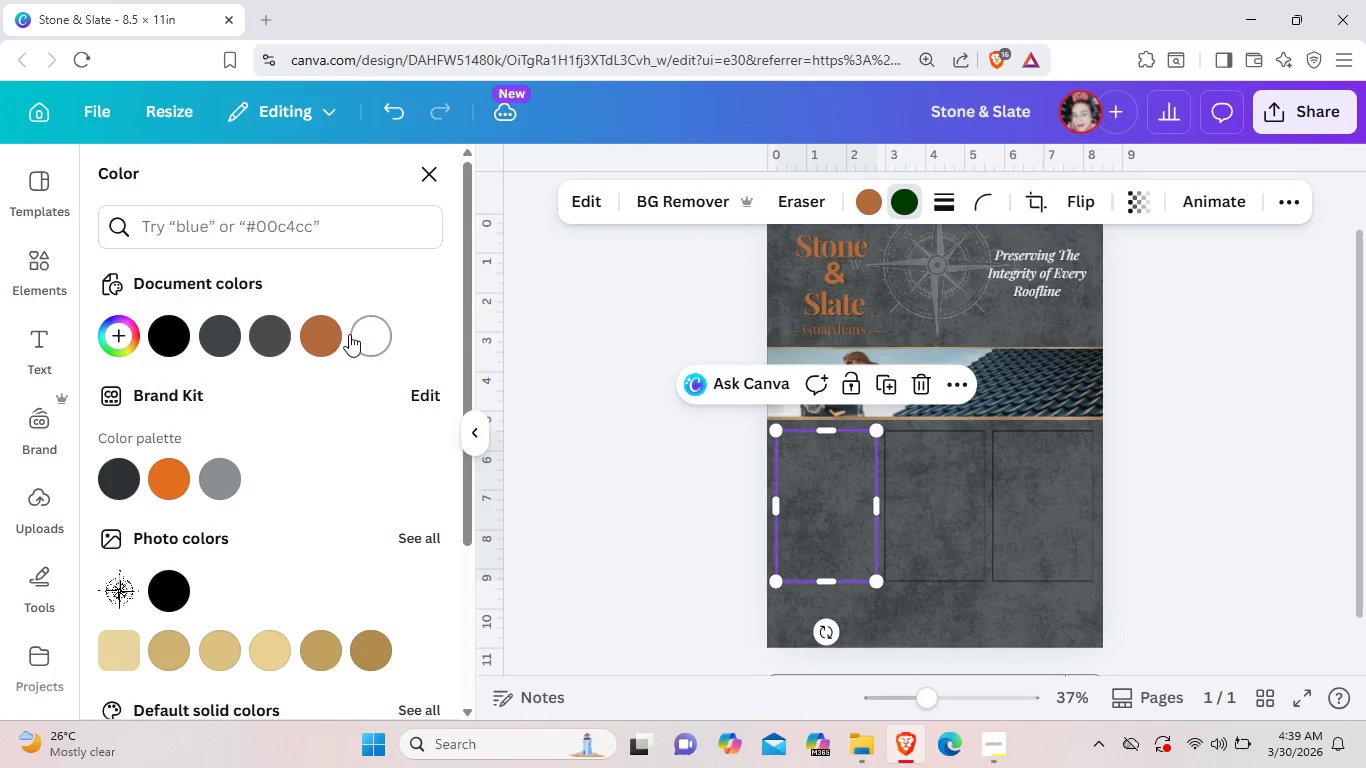 
left_click([328, 330])
 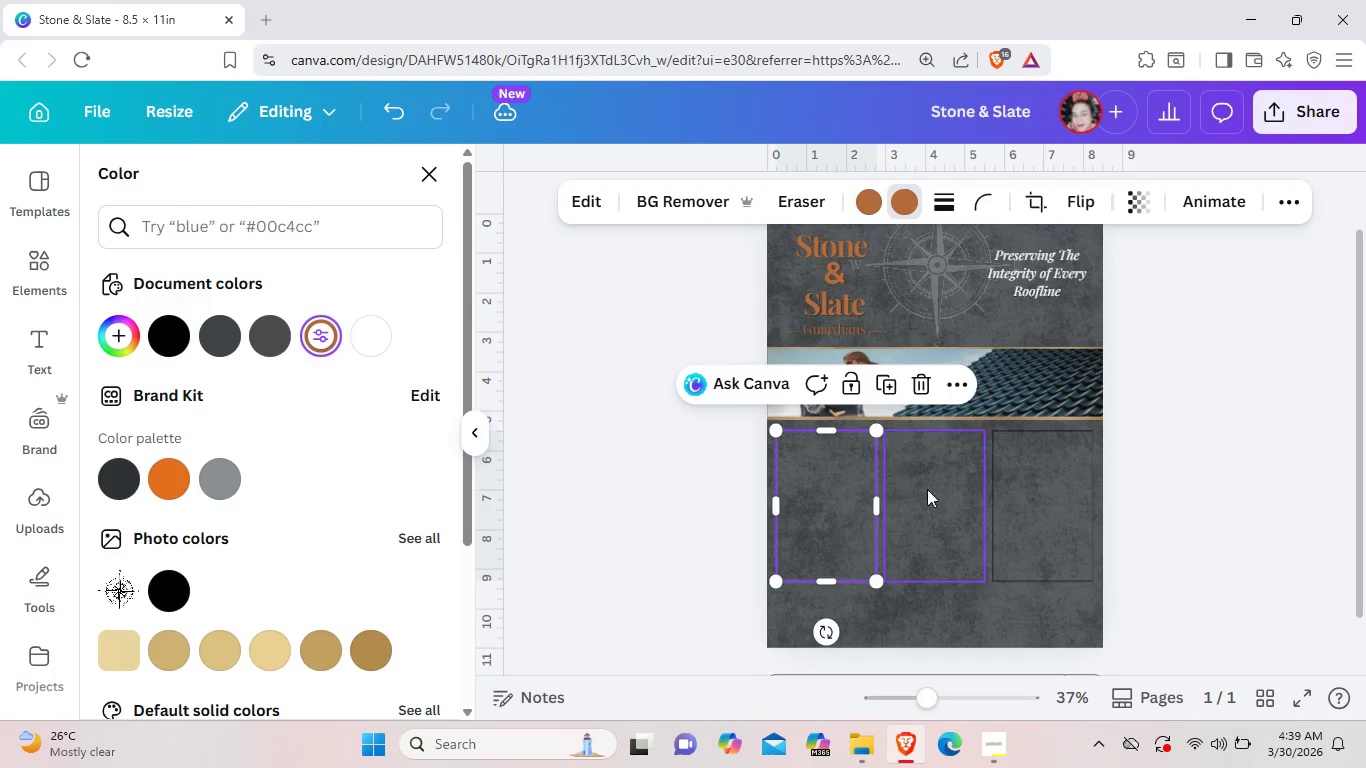 
left_click([944, 499])
 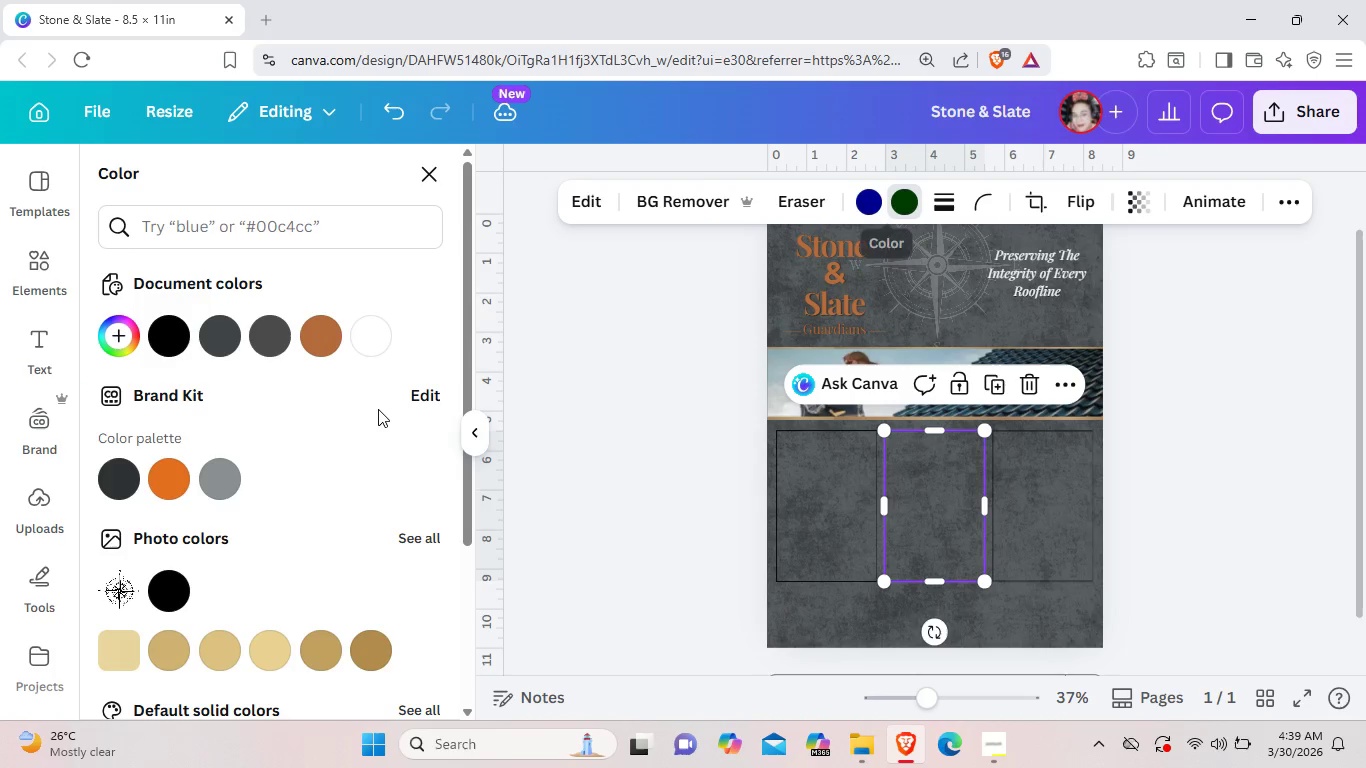 
left_click([322, 327])
 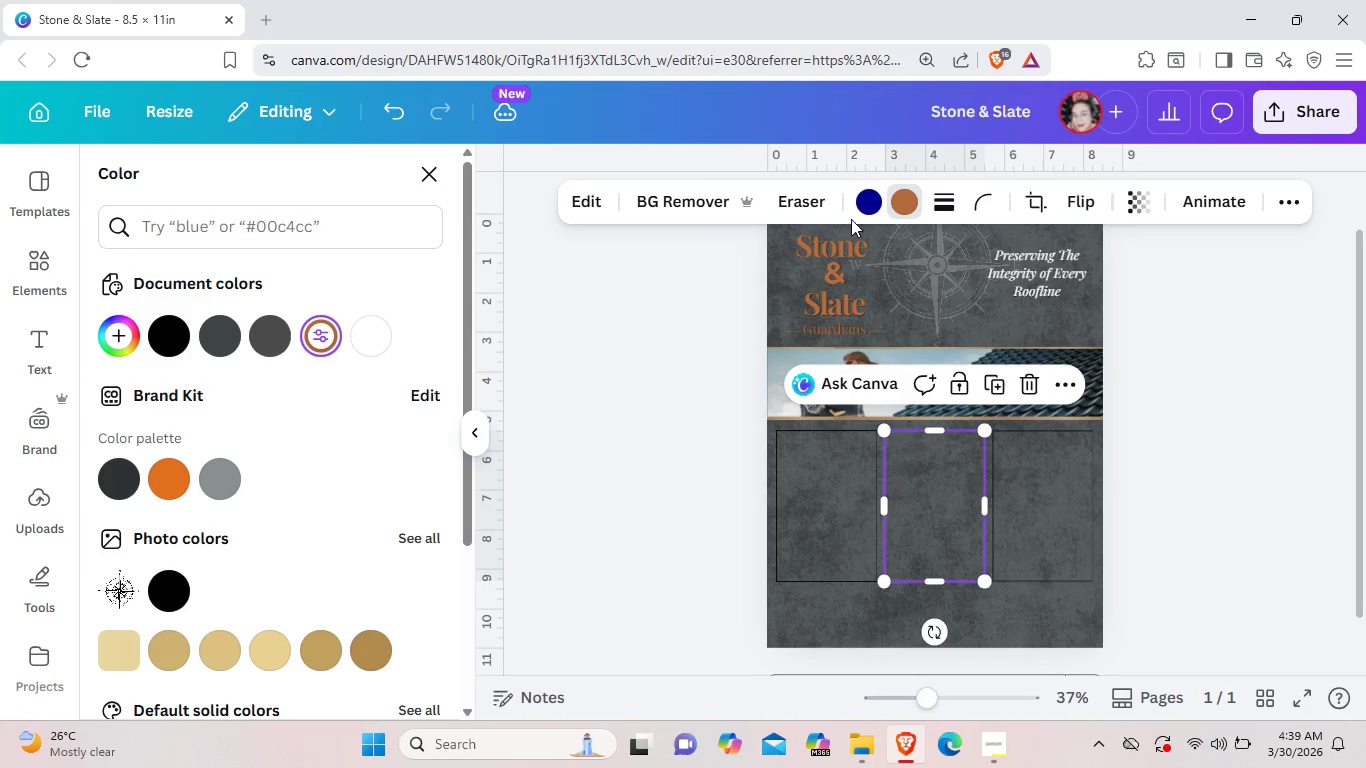 
left_click([865, 207])
 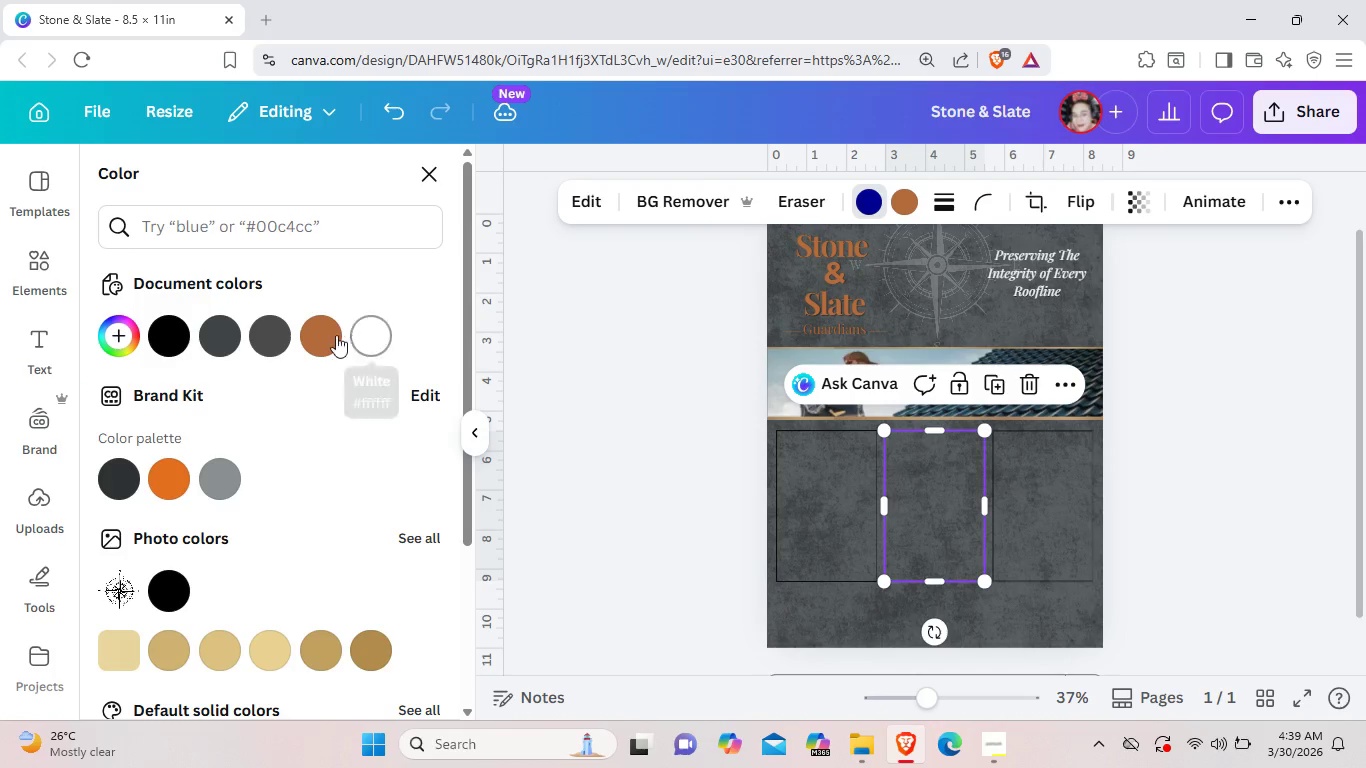 
left_click([331, 333])
 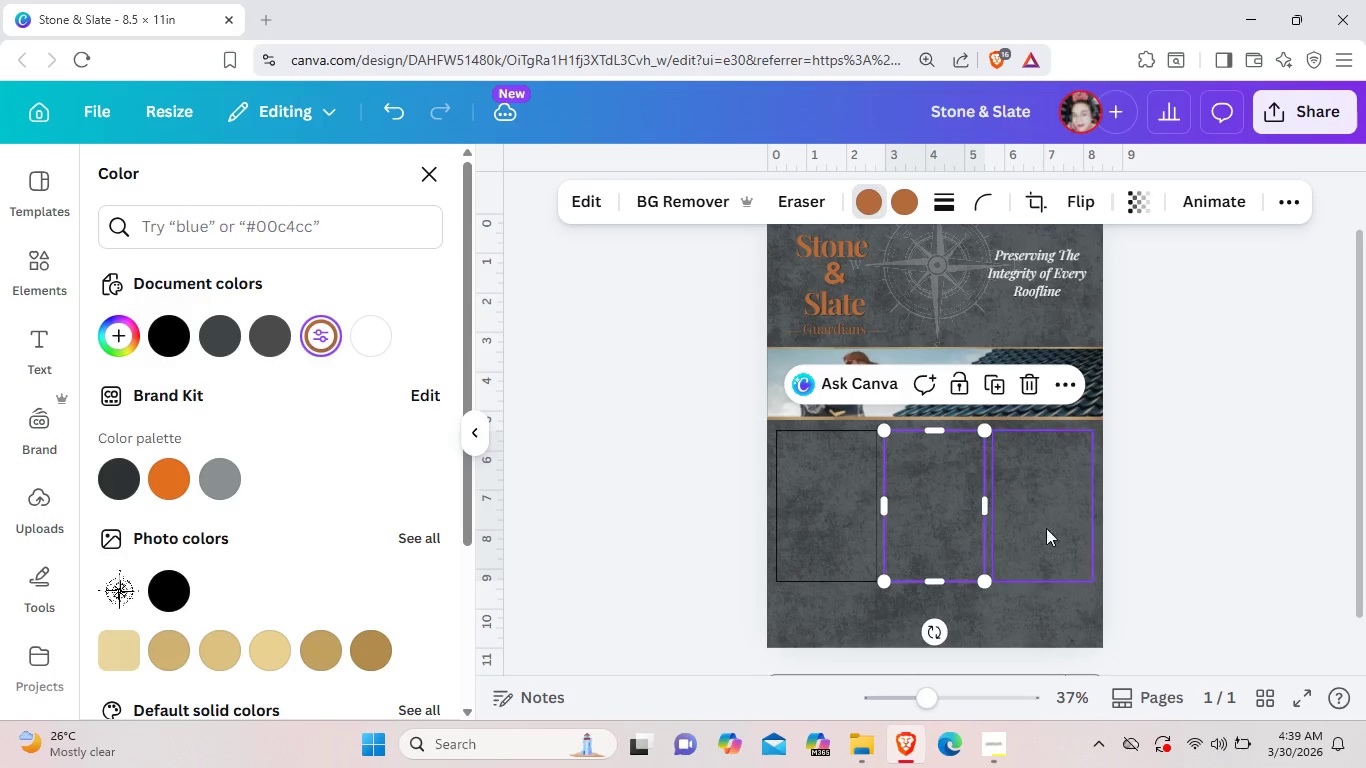 
left_click([1049, 525])
 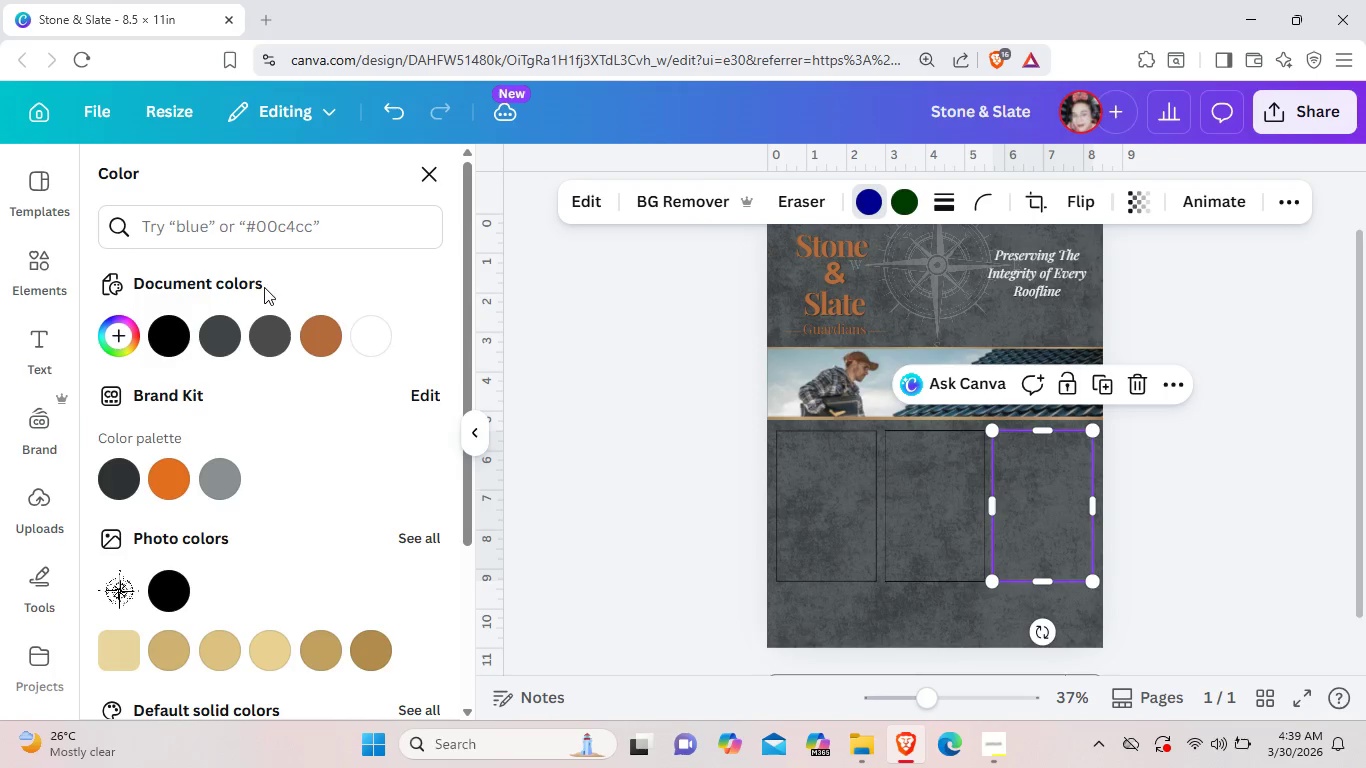 
left_click([314, 341])
 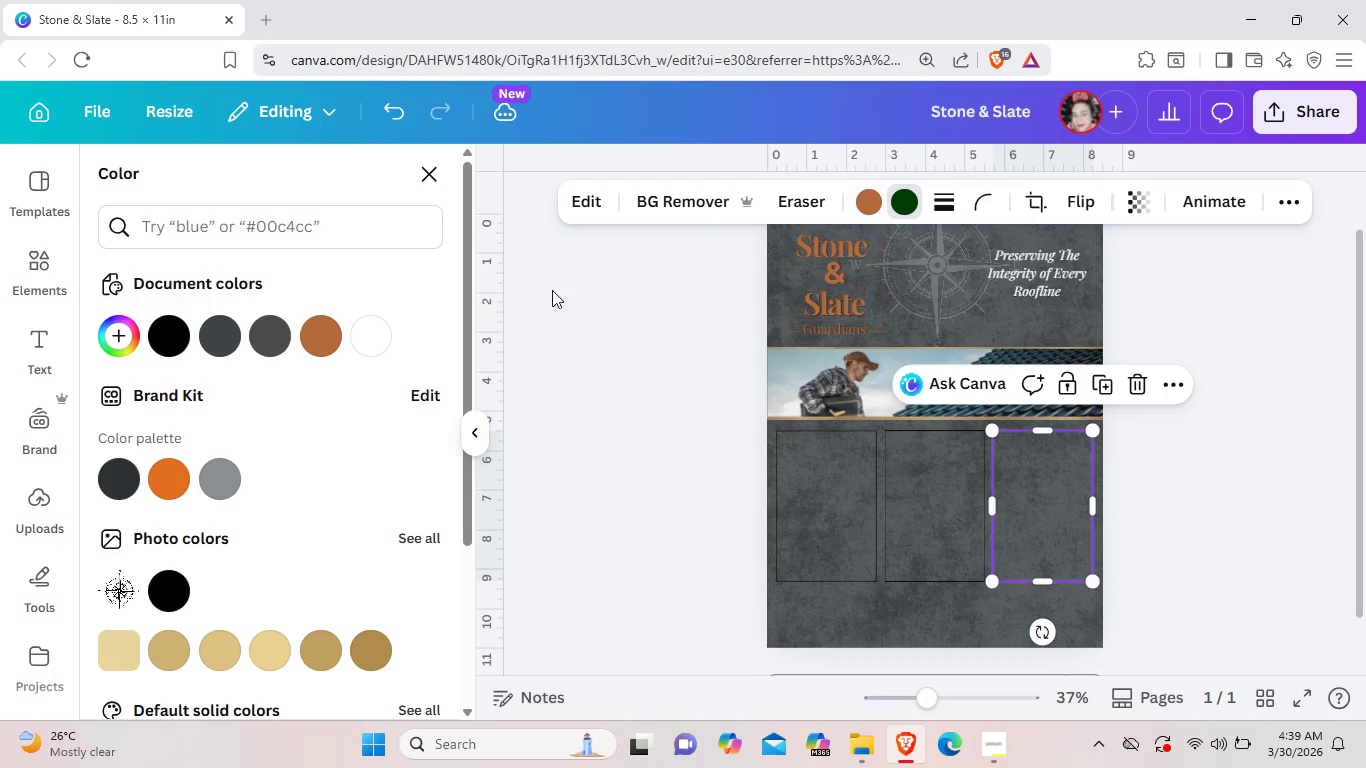 
left_click([331, 329])
 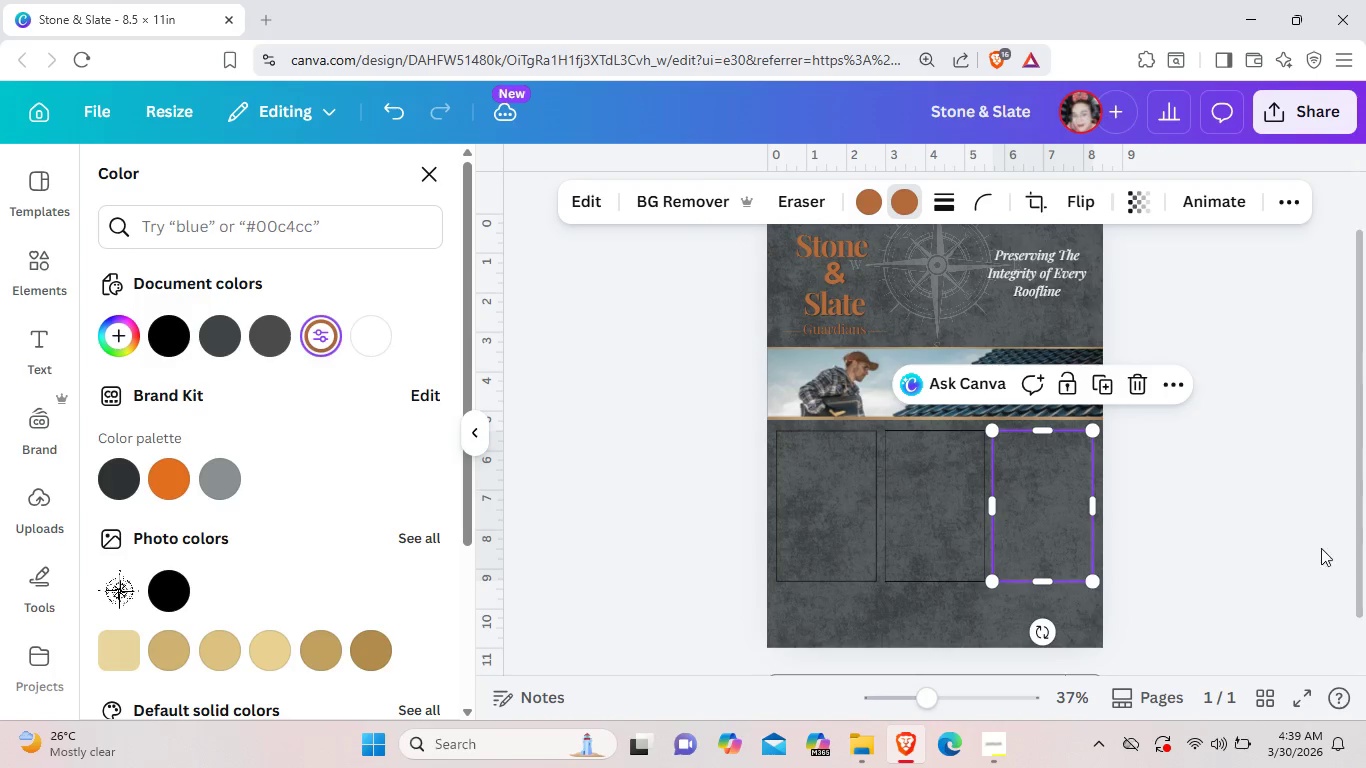 
left_click([1236, 526])
 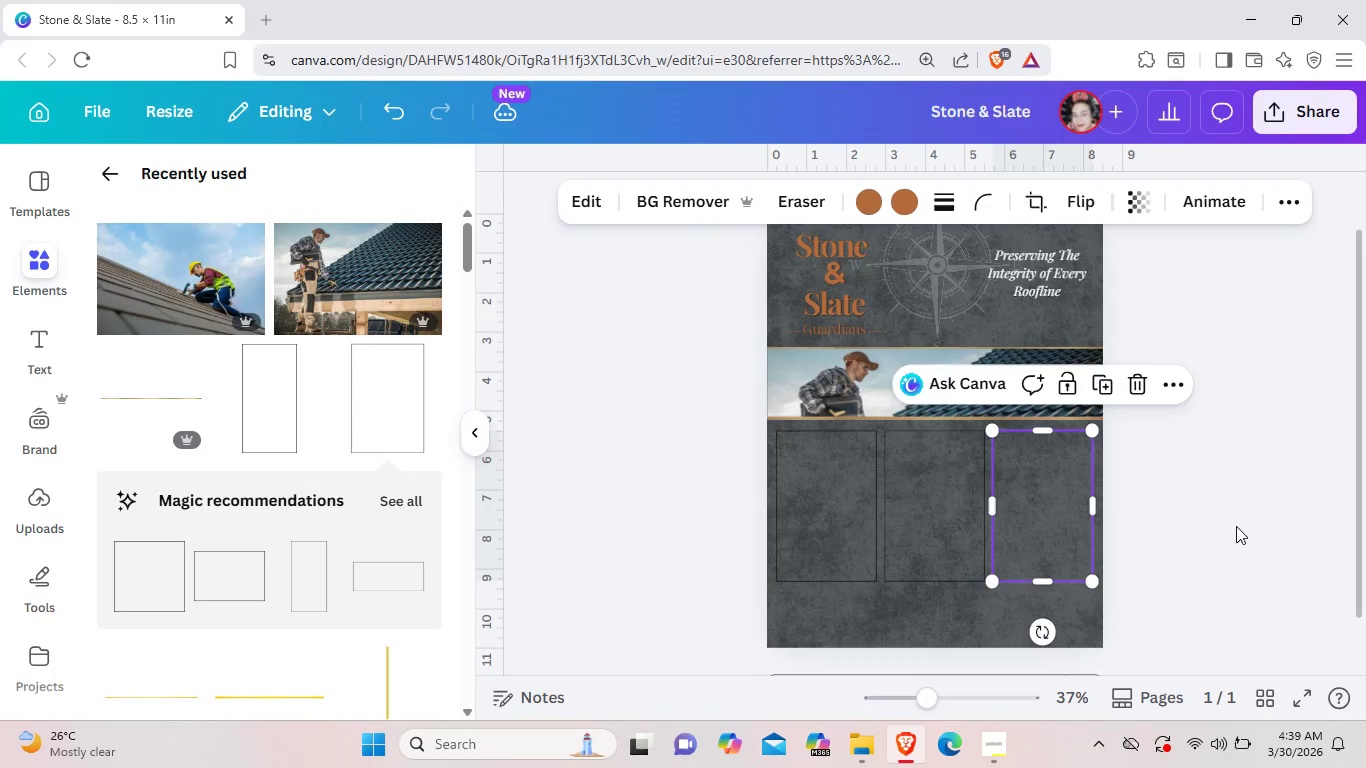 
left_click([1236, 526])
 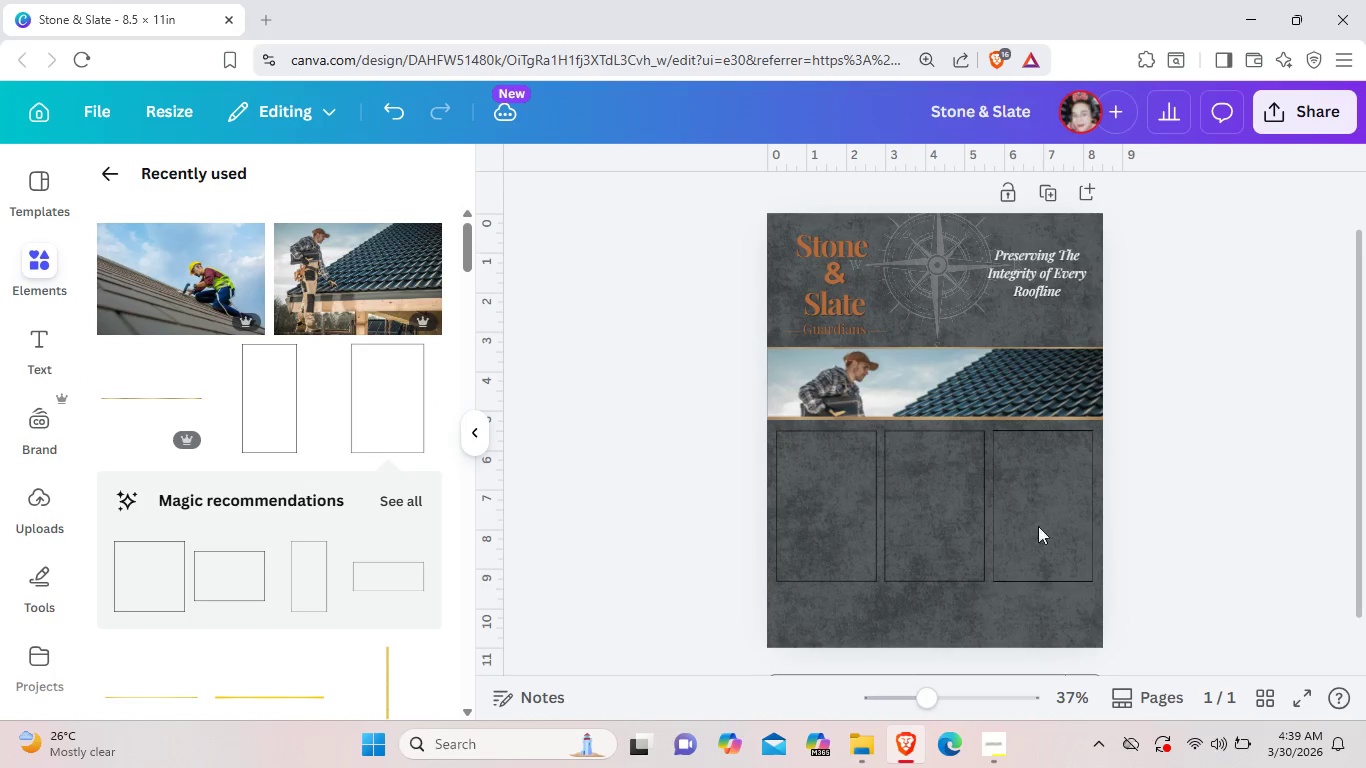 
left_click([859, 526])
 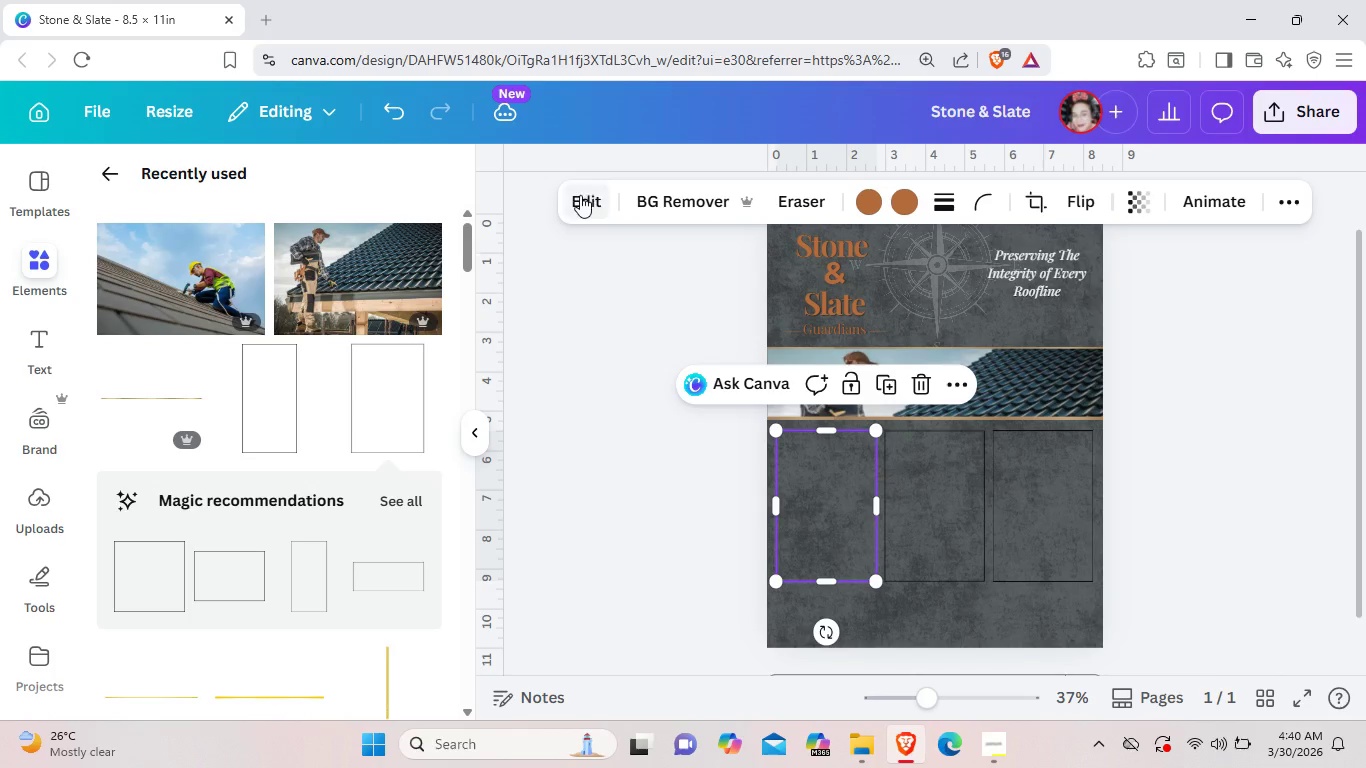 
left_click([580, 195])
 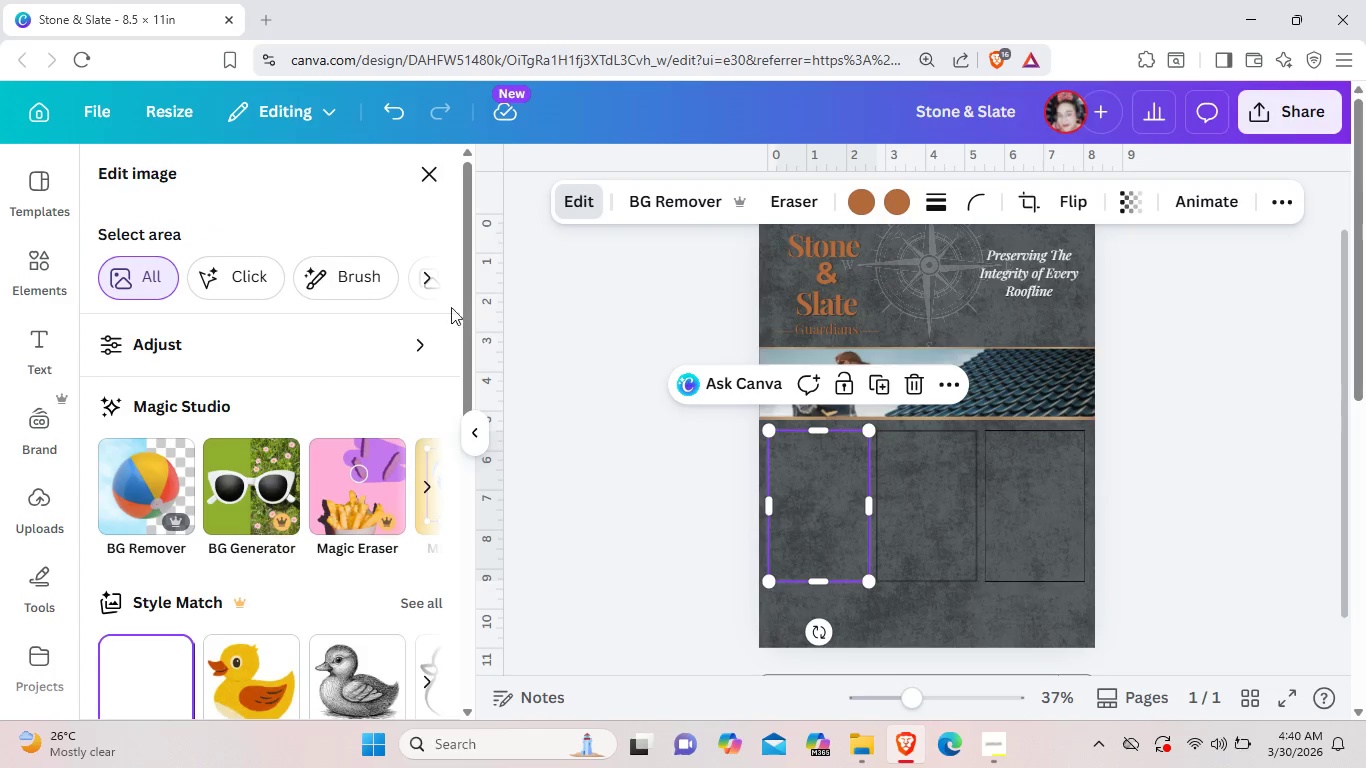 
scroll: coordinate [339, 560], scroll_direction: down, amount: 5.0
 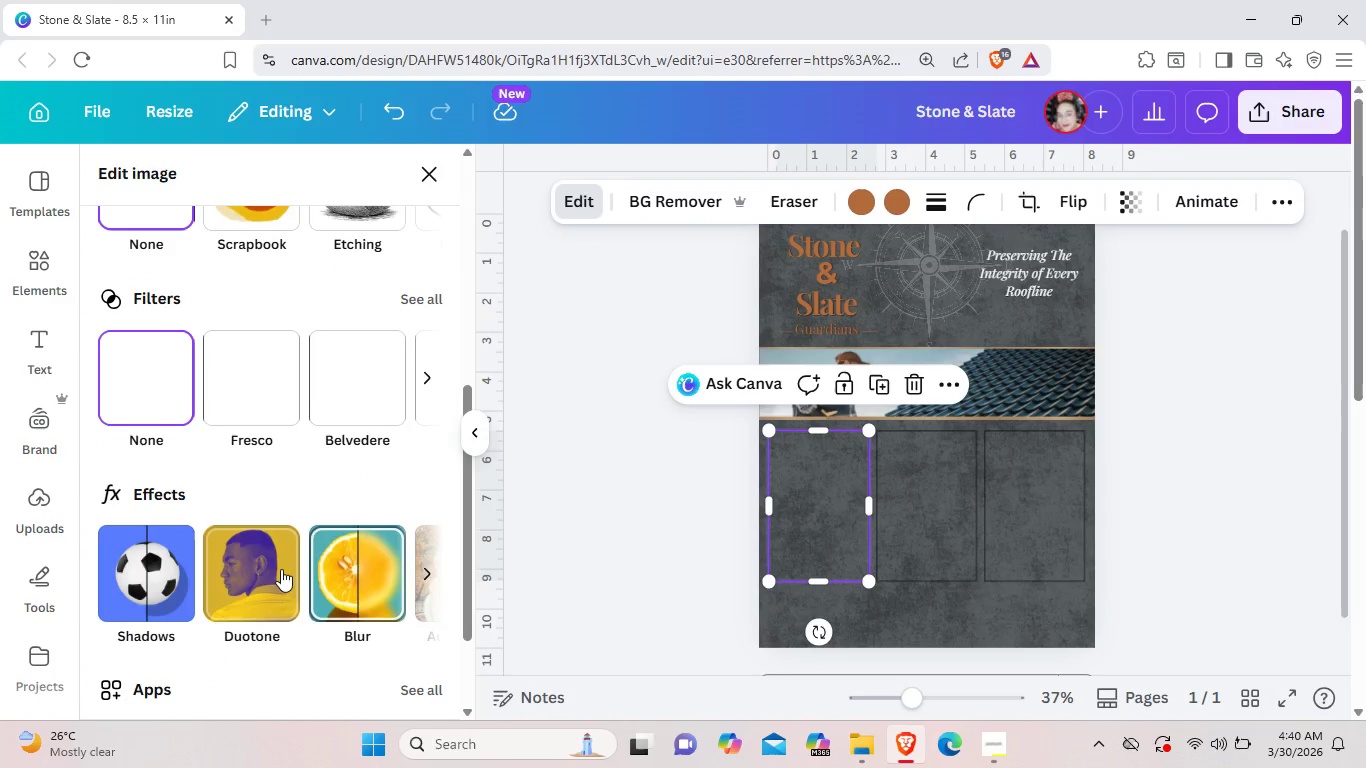 
left_click([267, 571])
 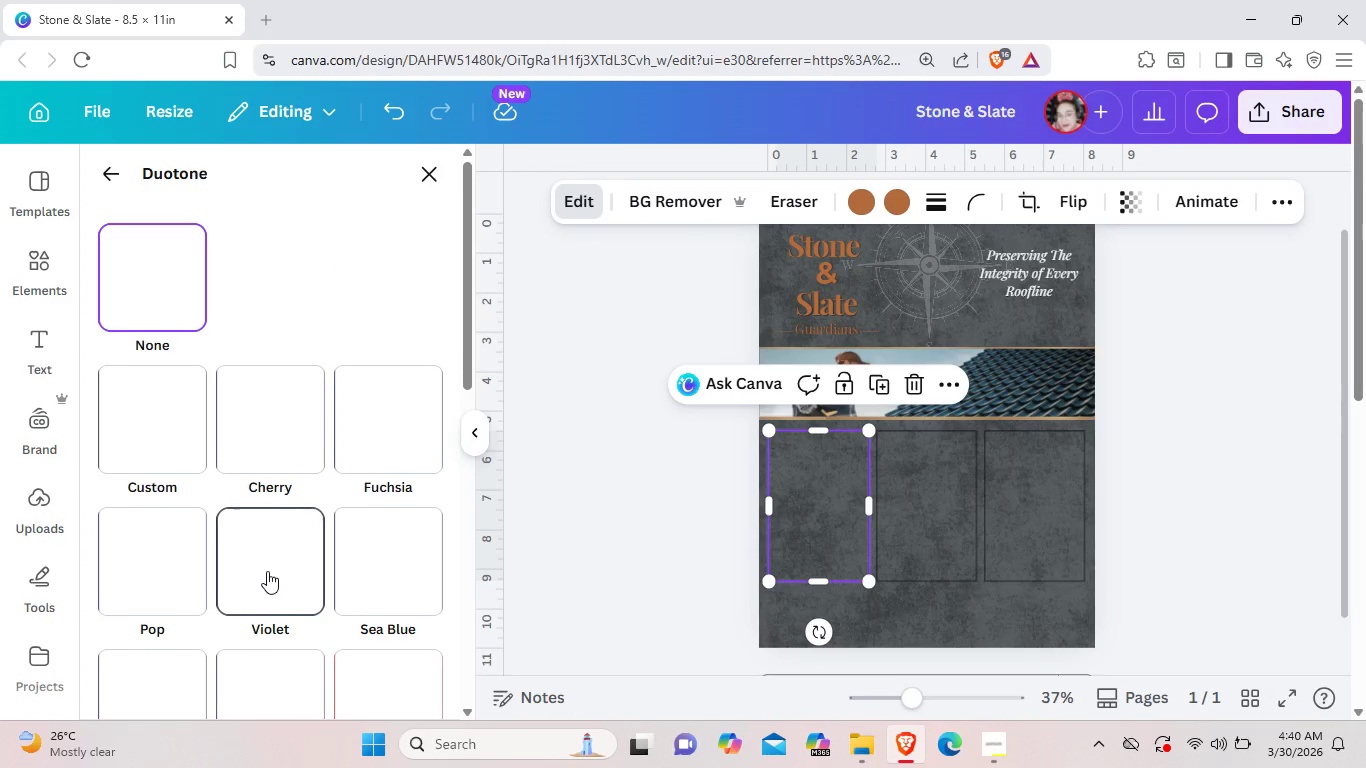 
scroll: coordinate [266, 572], scroll_direction: down, amount: 2.0
 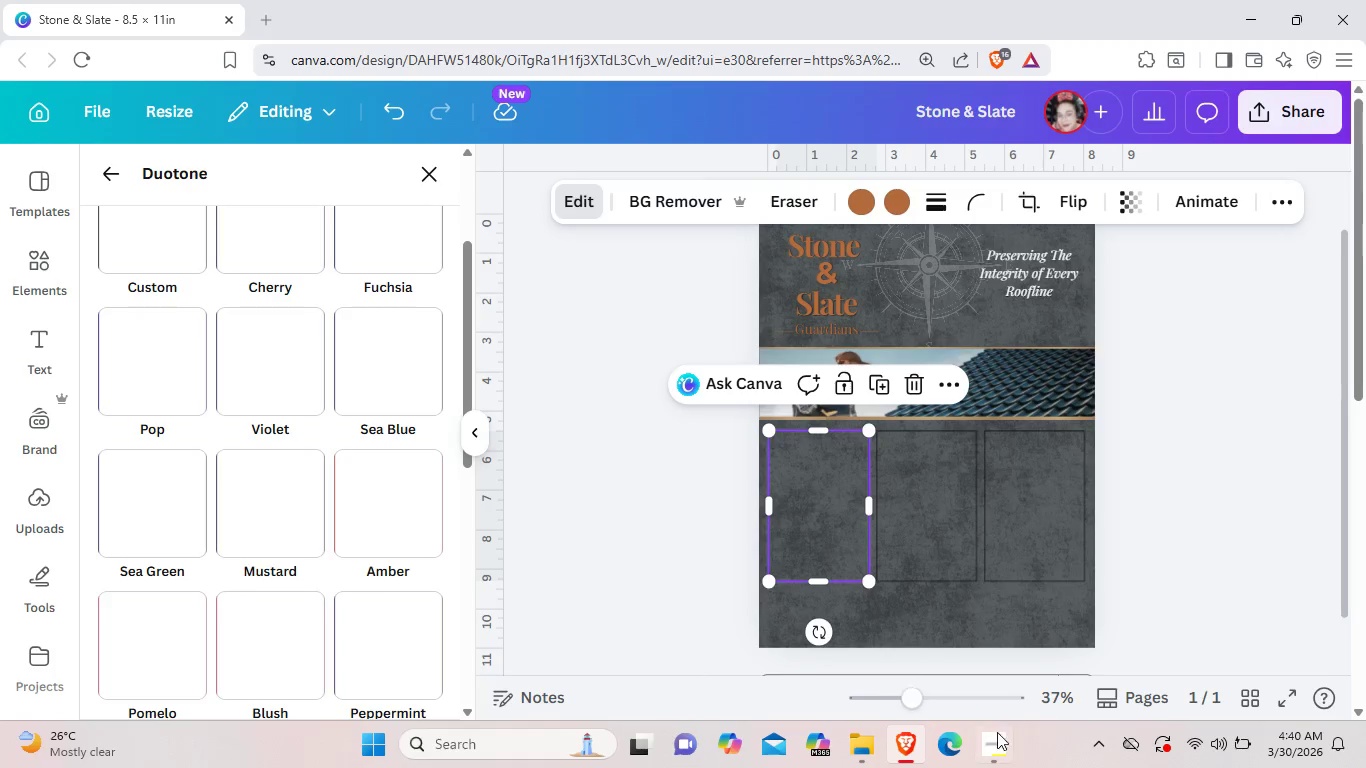 
left_click([990, 748])